 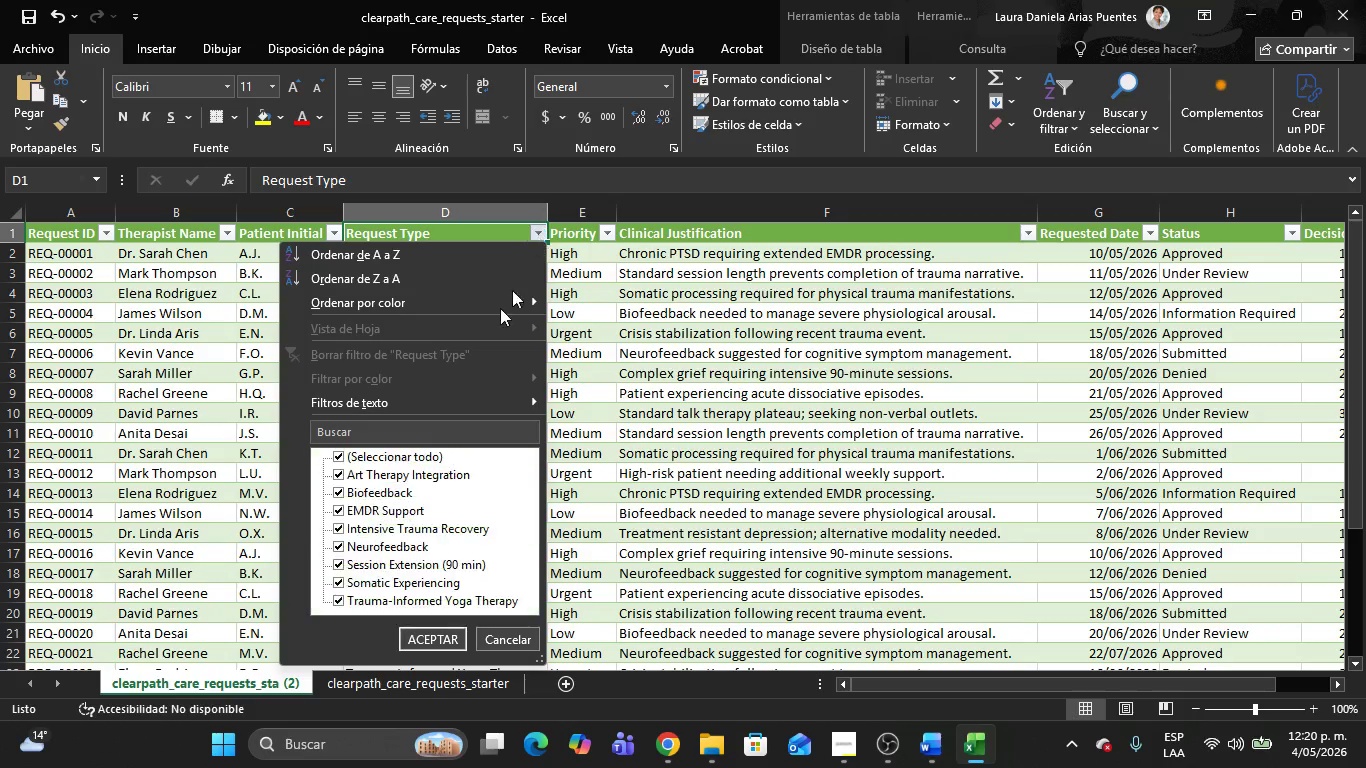 
scroll: coordinate [417, 510], scroll_direction: down, amount: 3.0
 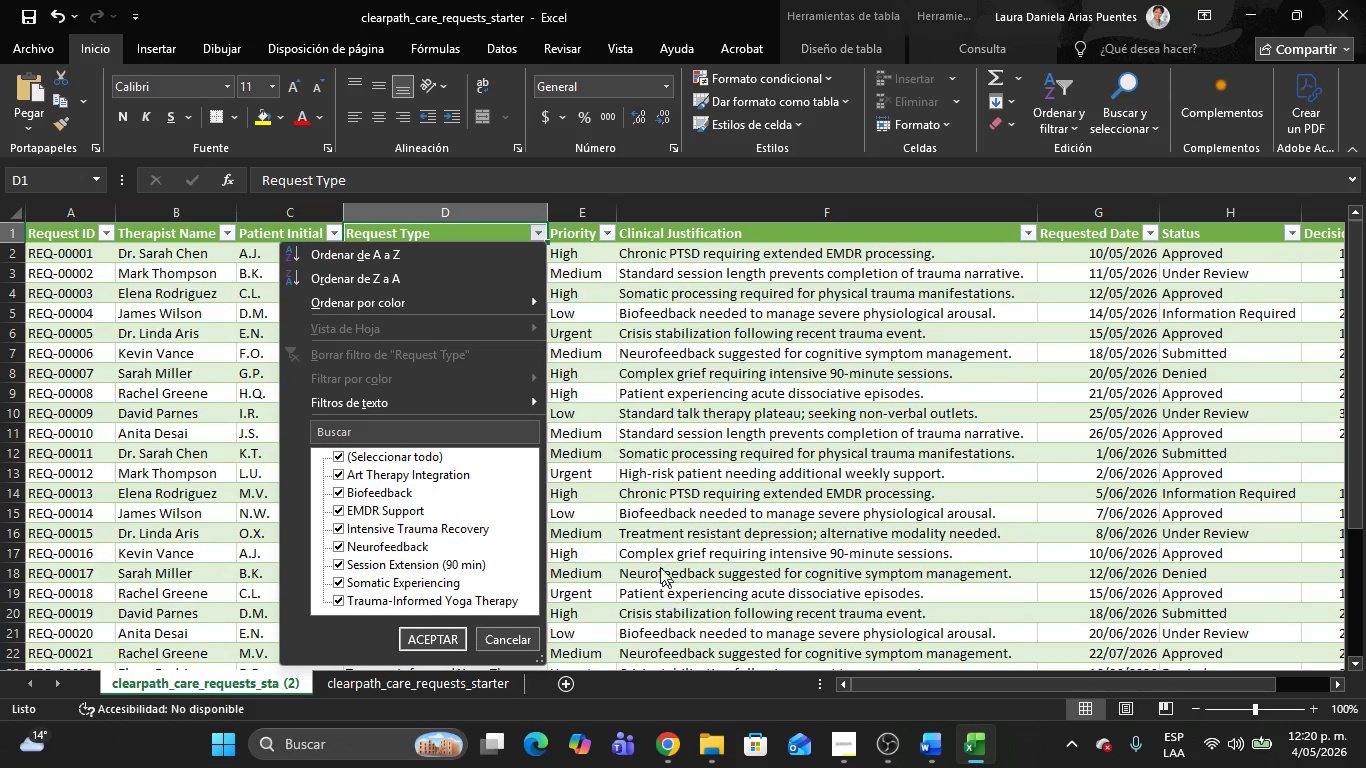 
left_click([659, 561])
 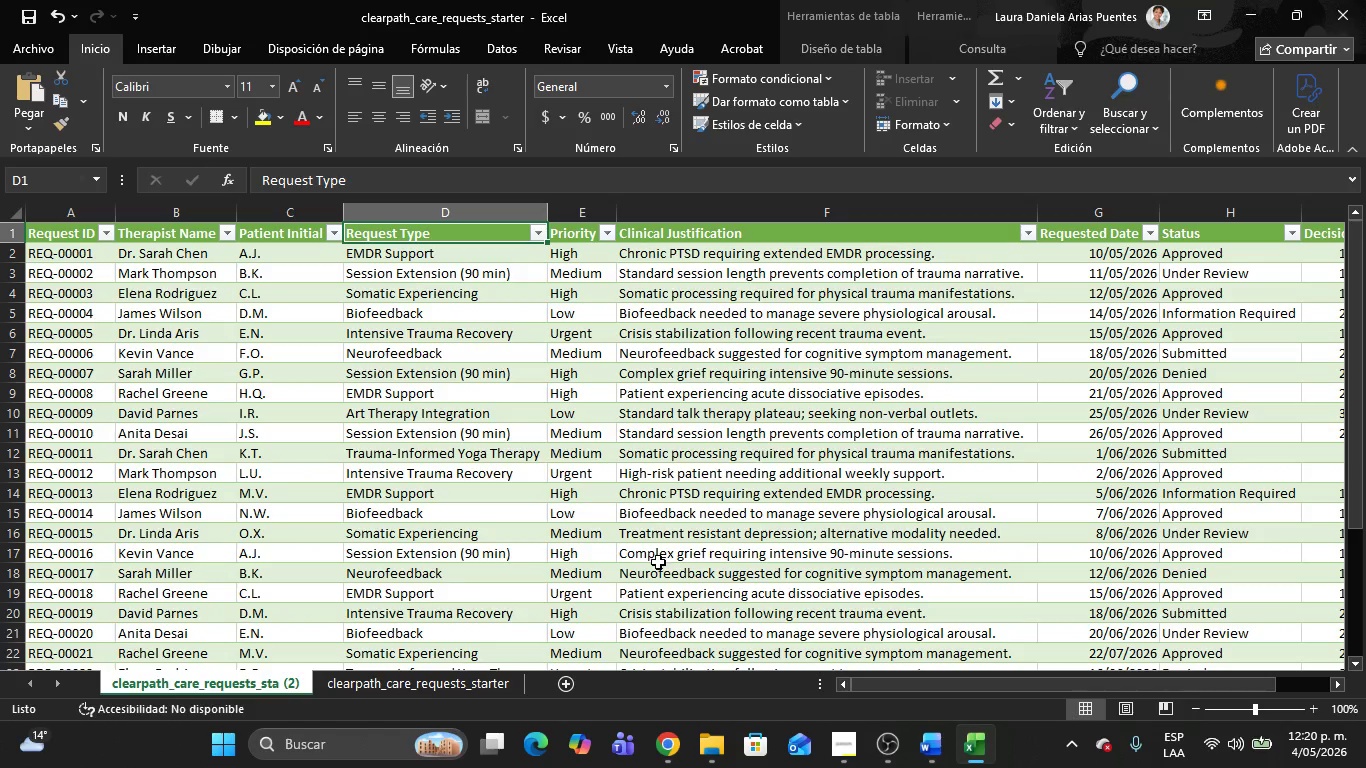 
key(Alt+AltLeft)
 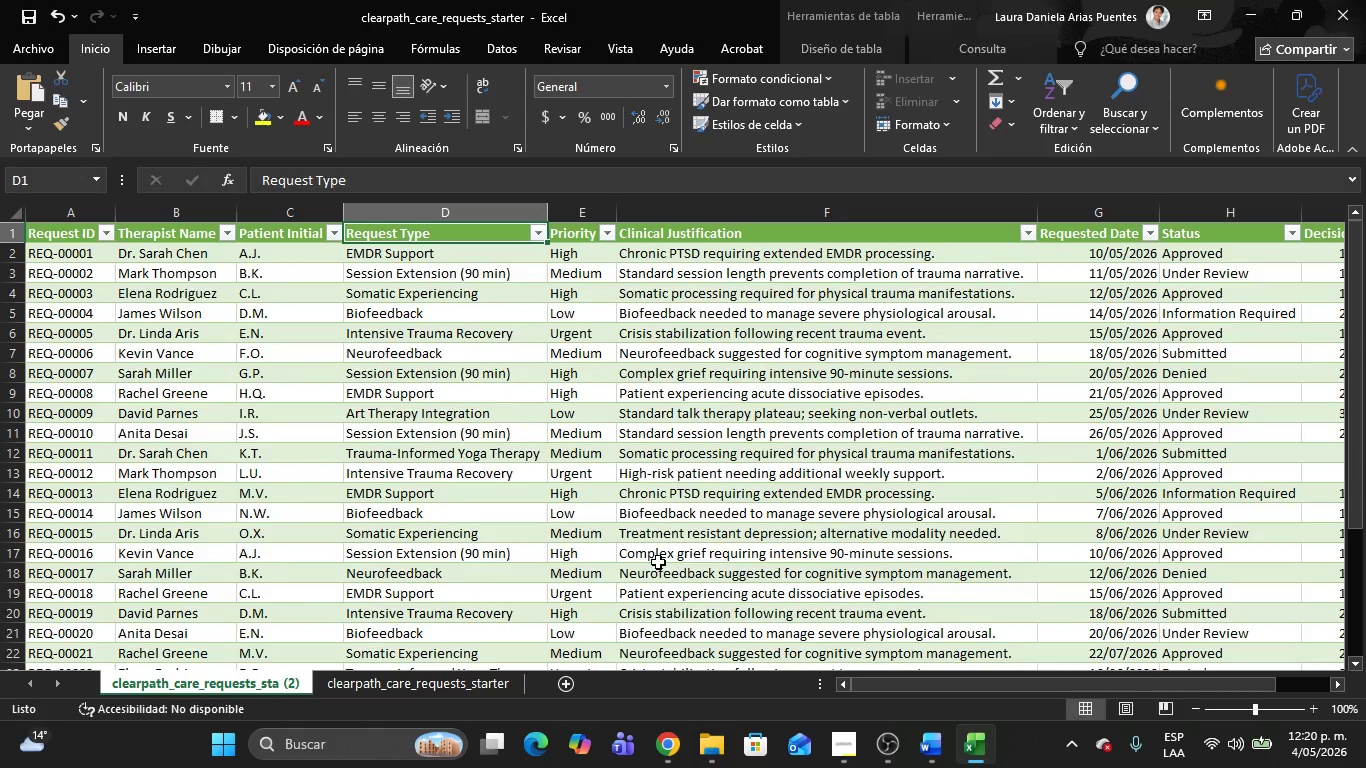 
key(Alt+Tab)